 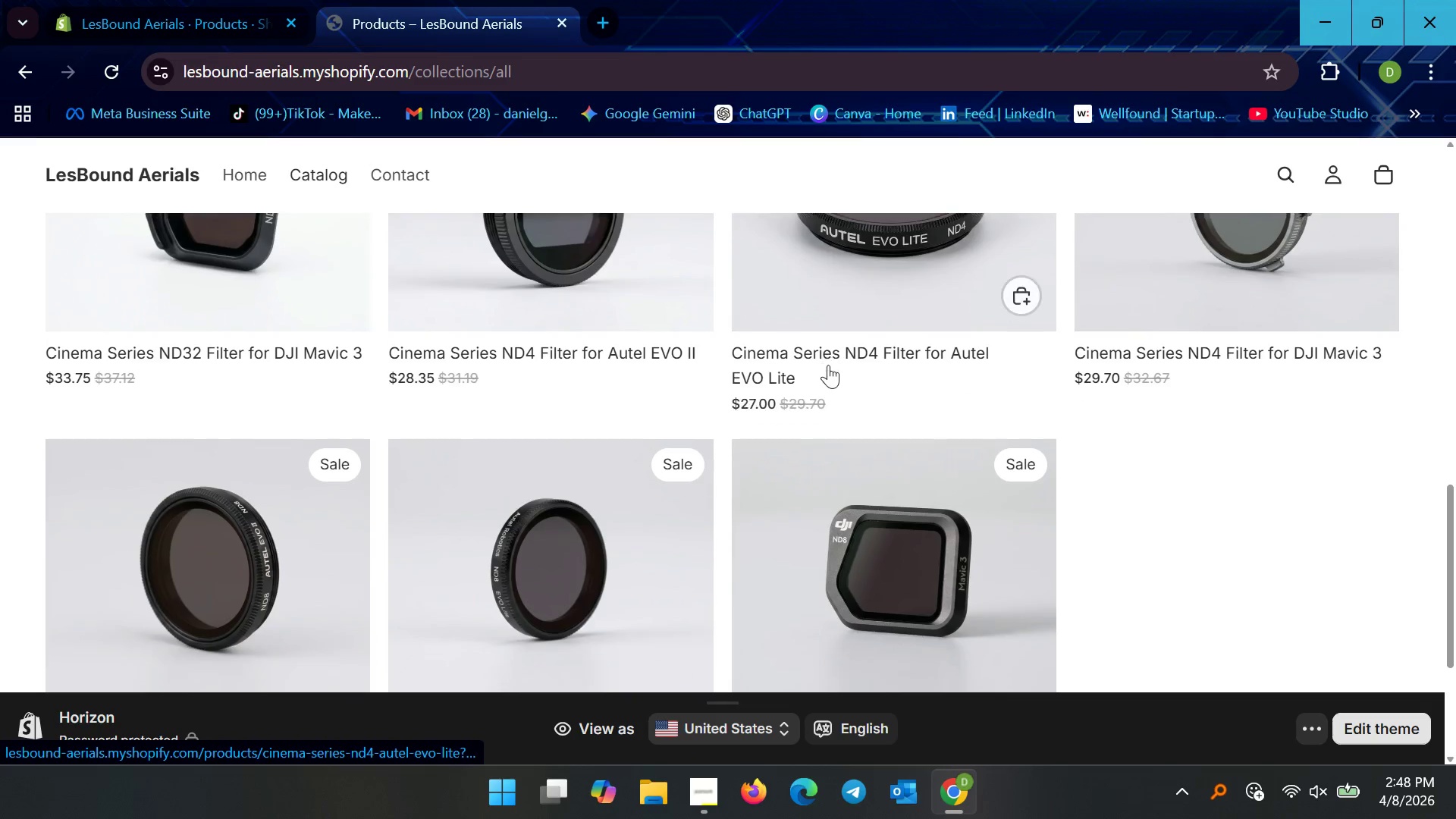 
scroll: coordinate [808, 437], scroll_direction: up, amount: 18.0
 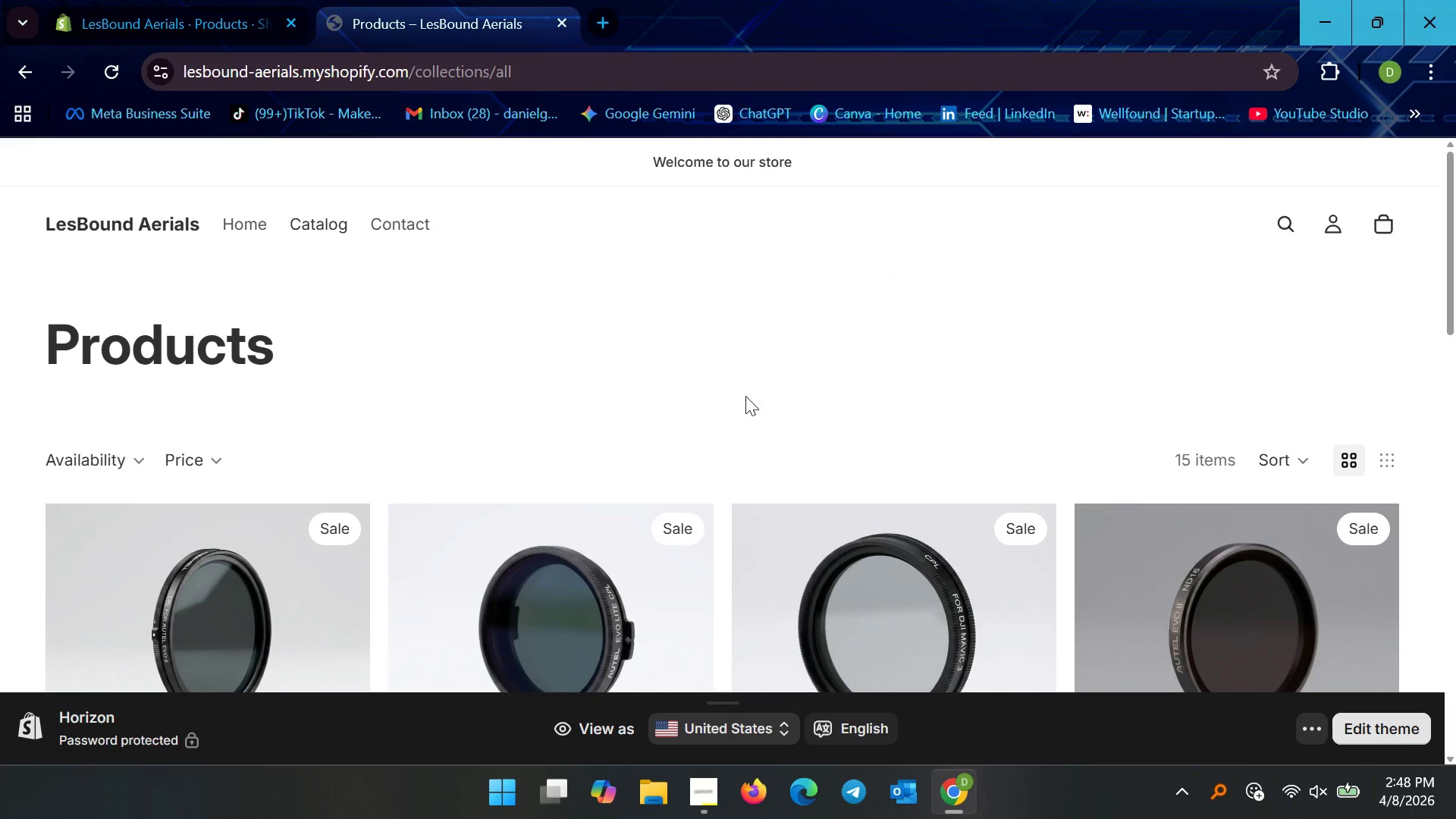 
scroll: coordinate [686, 372], scroll_direction: down, amount: 3.0
 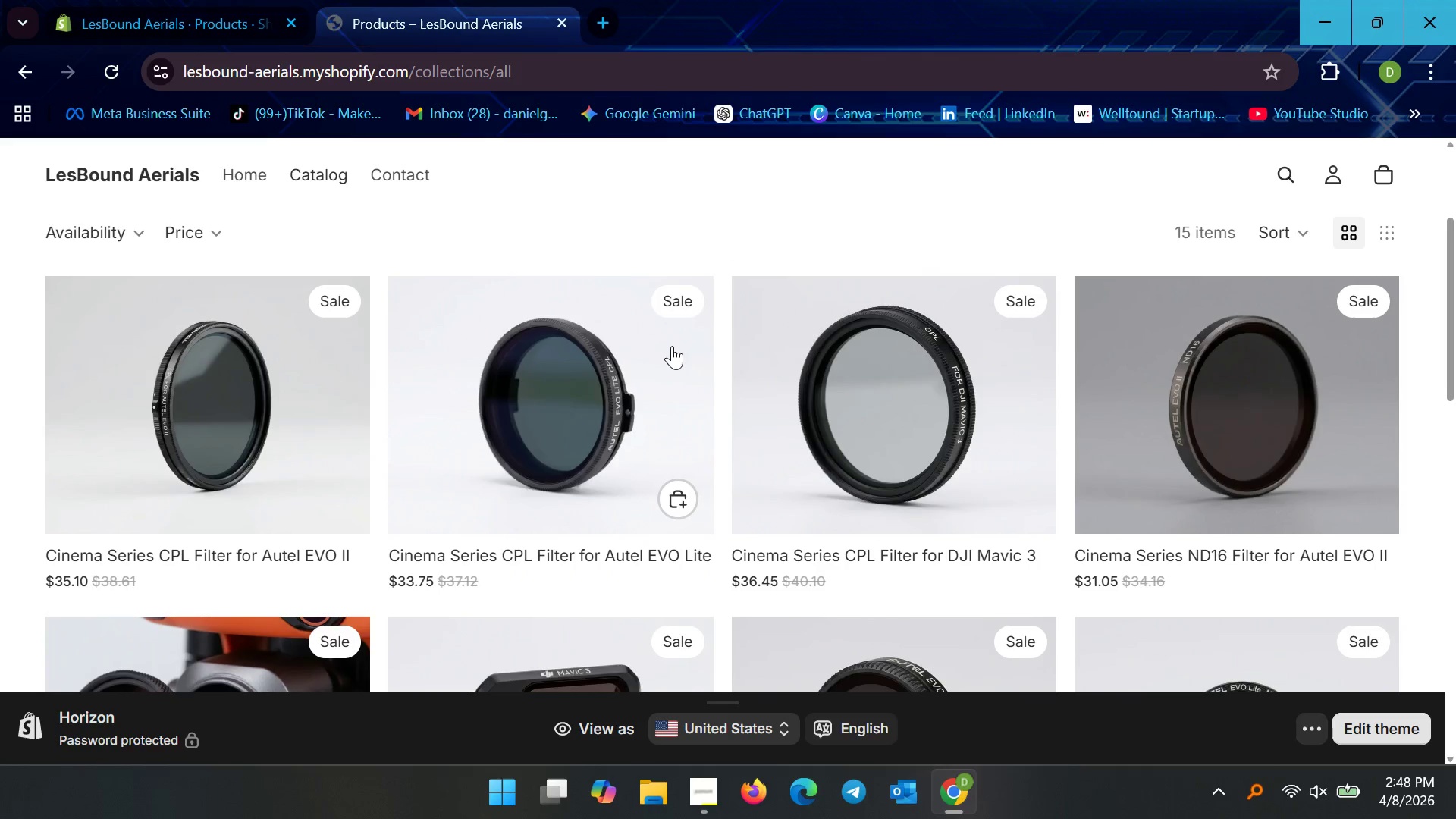 
scroll: coordinate [496, 294], scroll_direction: up, amount: 4.0
 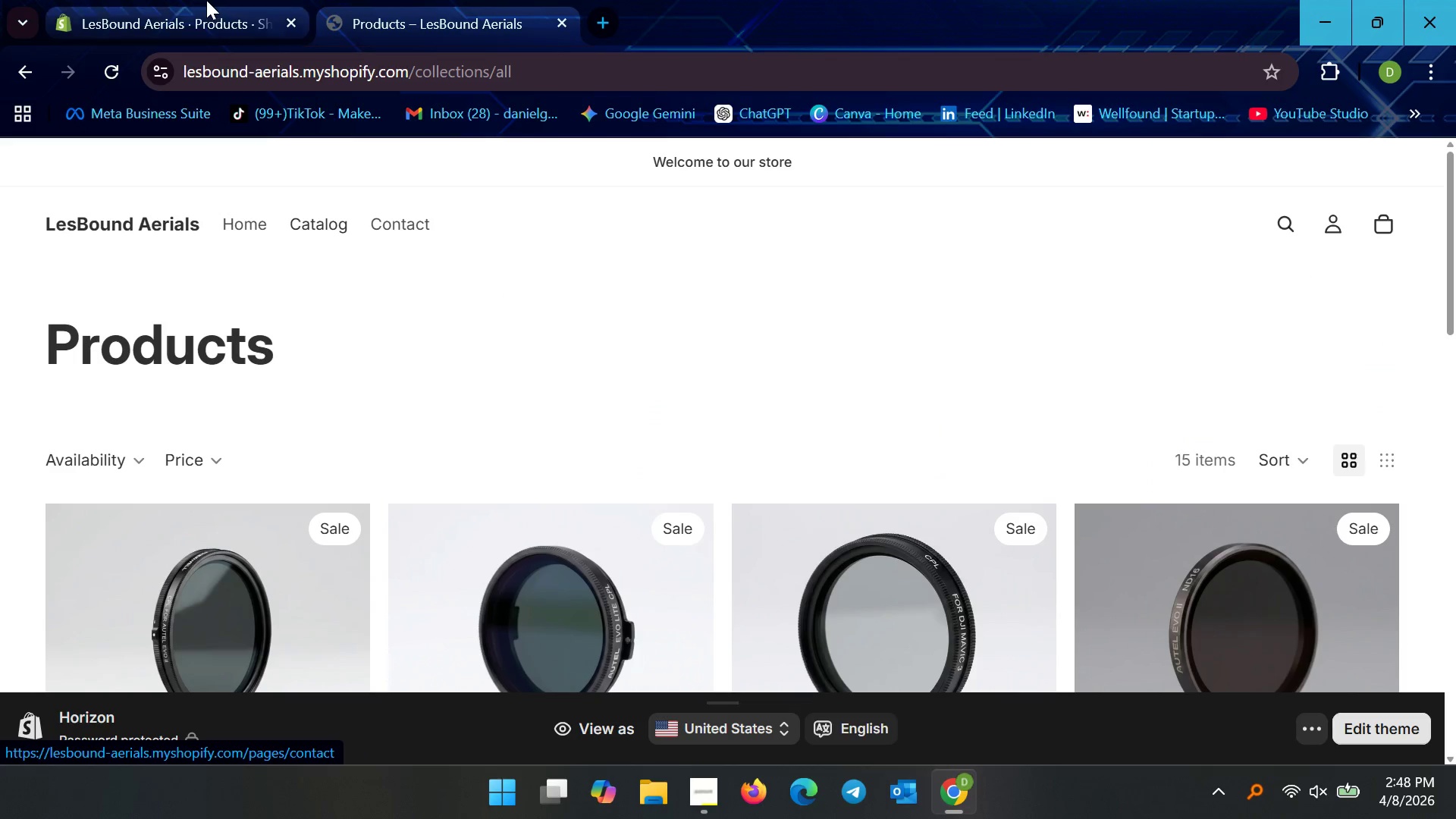 
left_click([206, 0])
 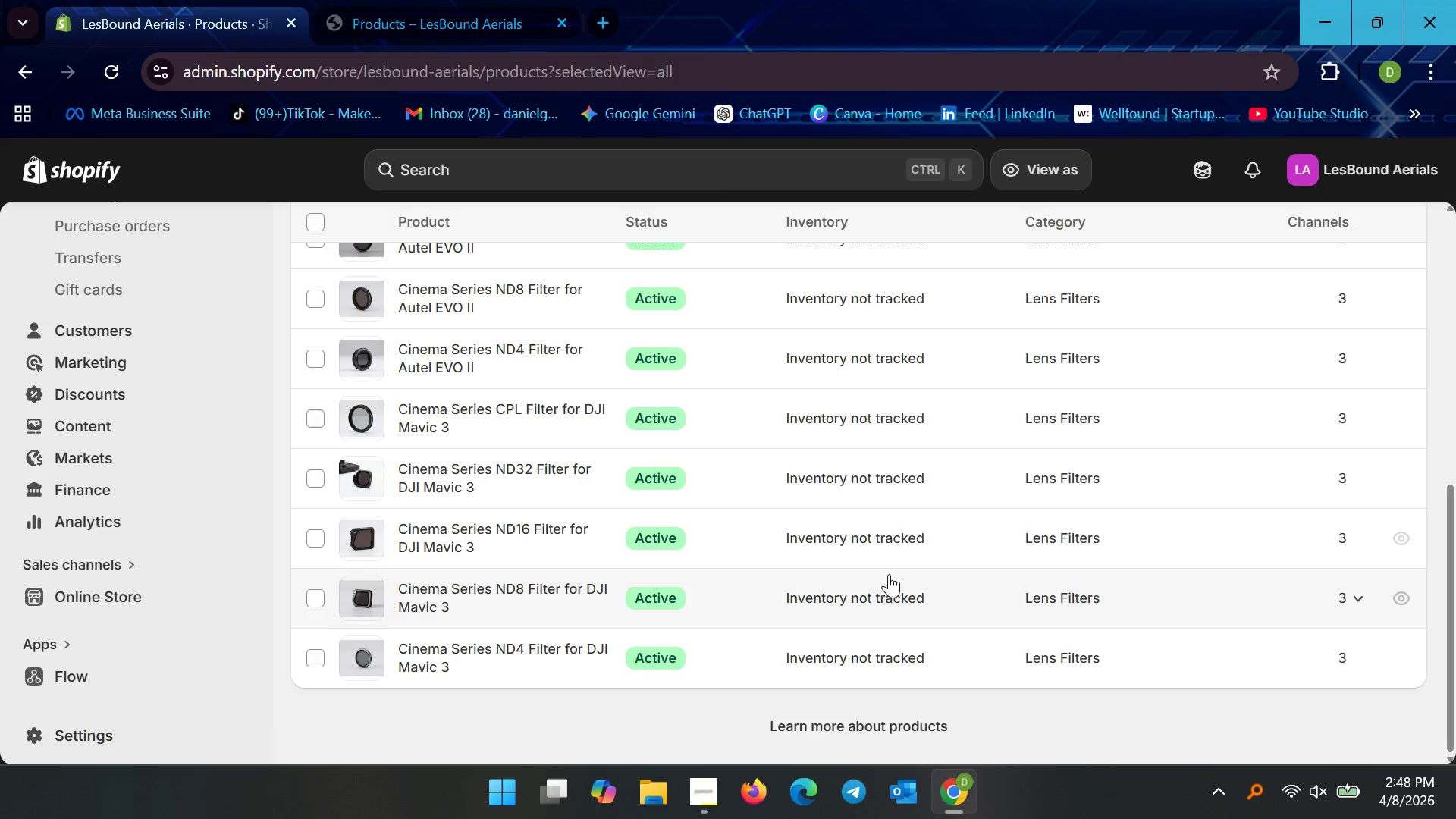 
scroll: coordinate [124, 346], scroll_direction: up, amount: 19.0
 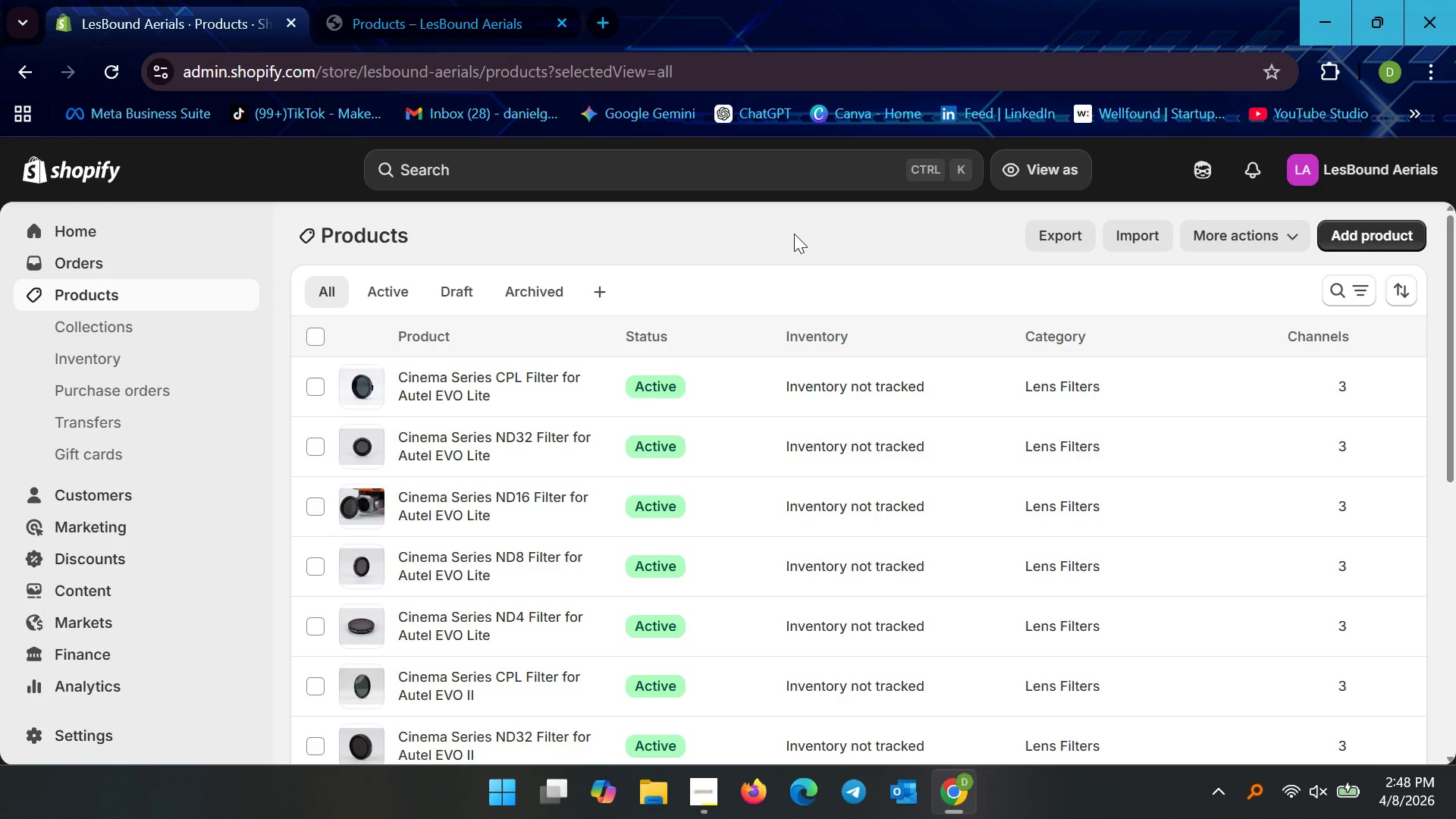 
left_click([794, 234])
 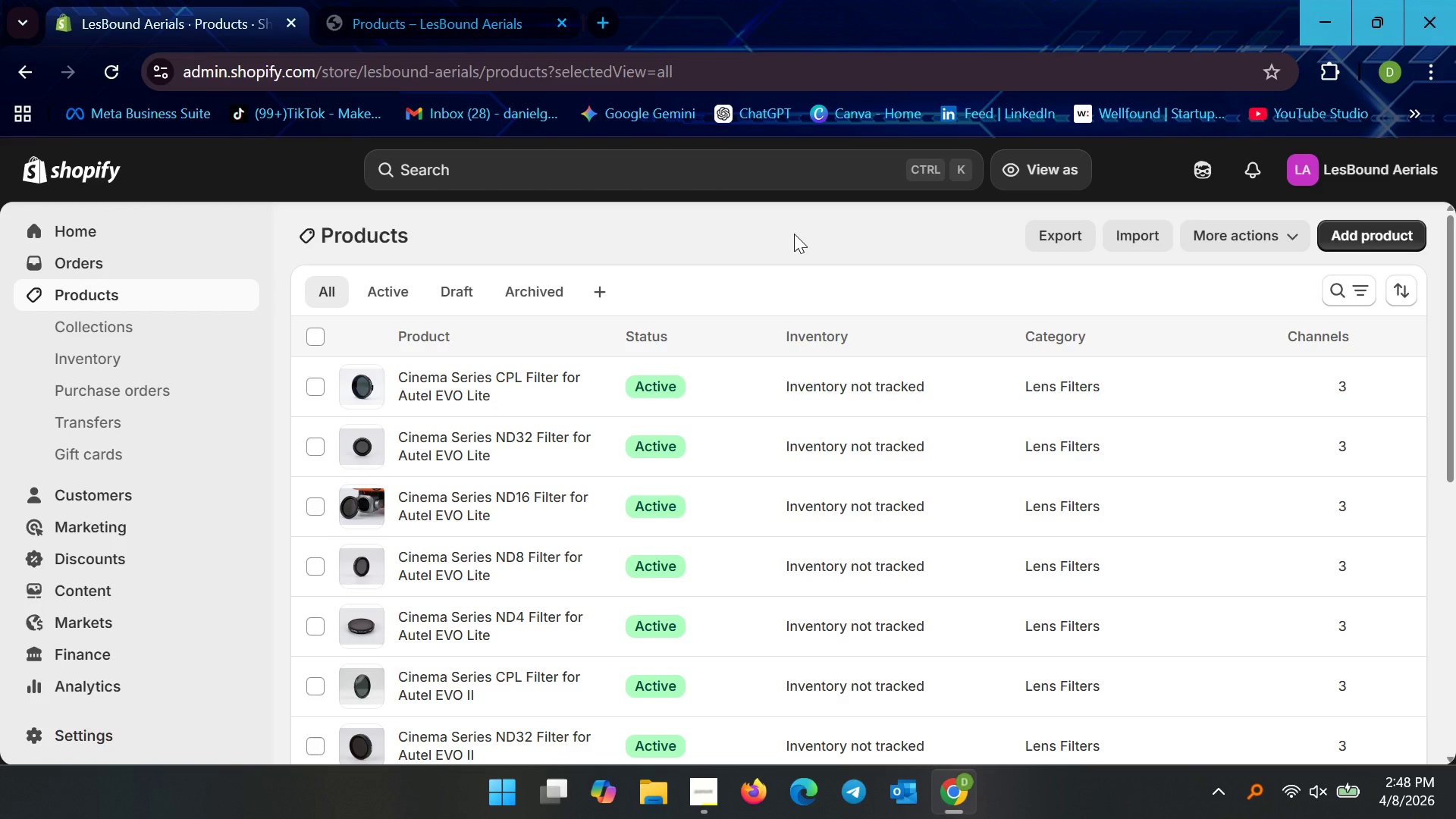 
wait(24.8)
 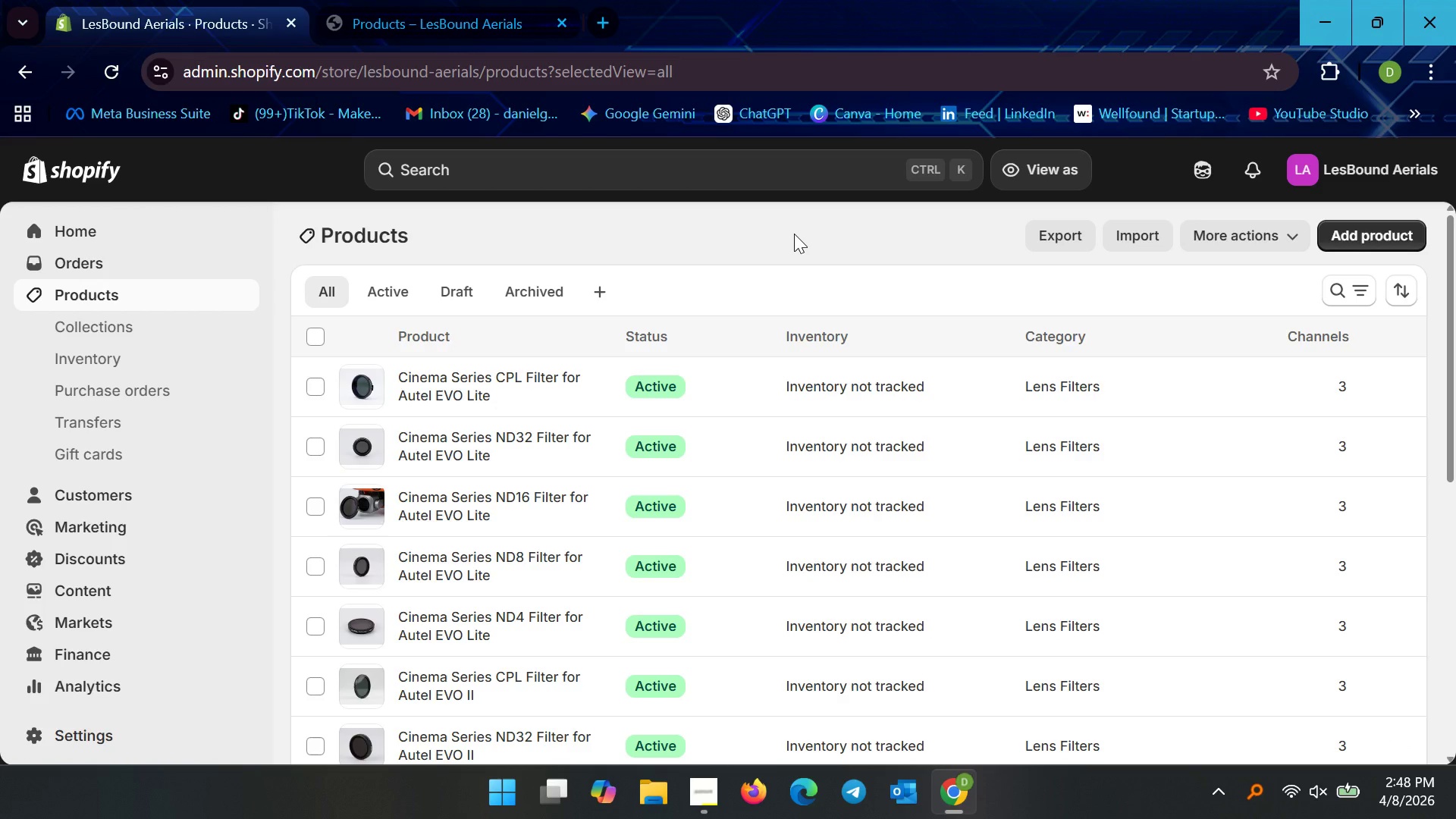 
scroll: coordinate [649, 477], scroll_direction: down, amount: 6.0
 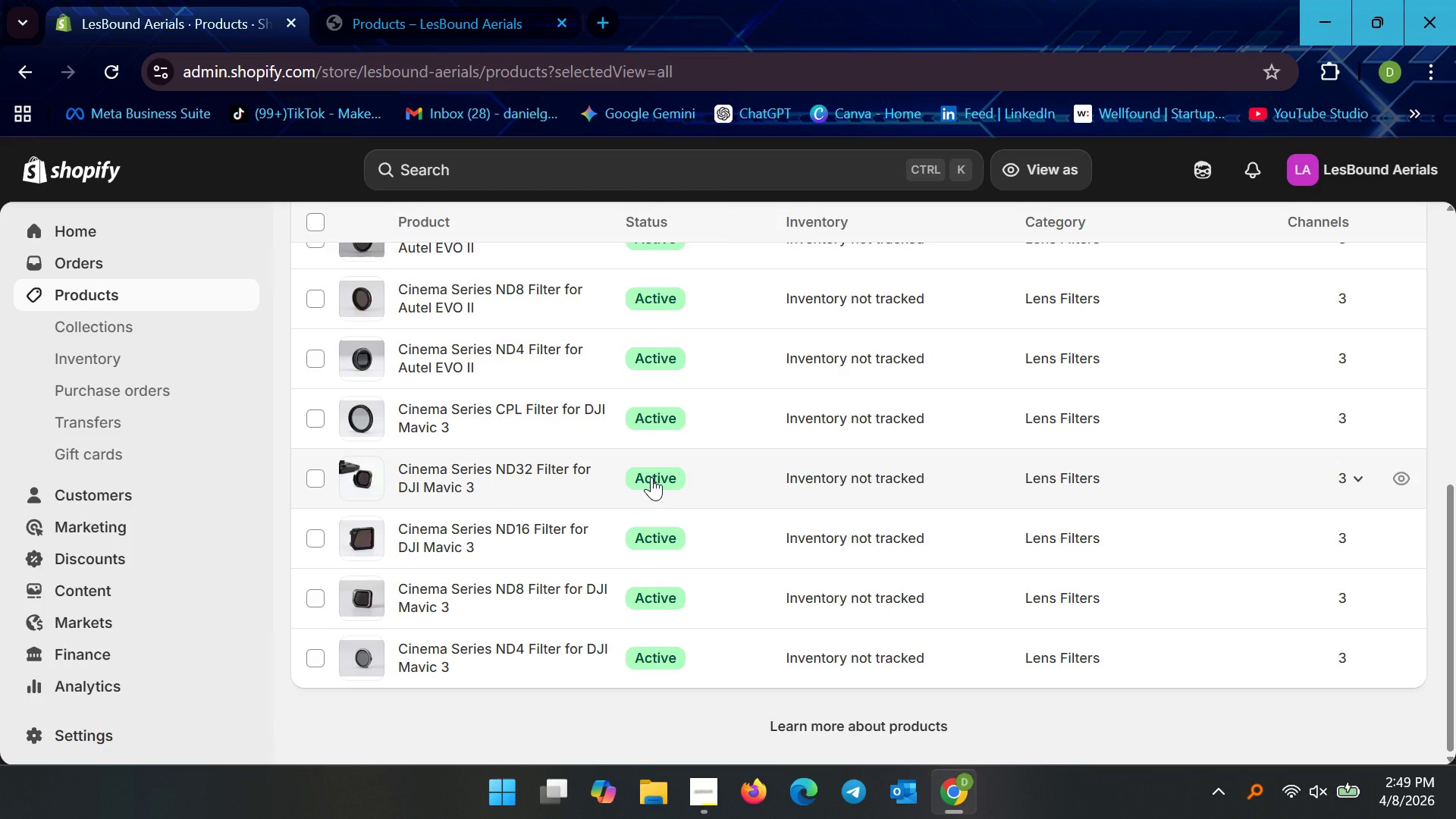 
scroll: coordinate [651, 477], scroll_direction: up, amount: 14.0
 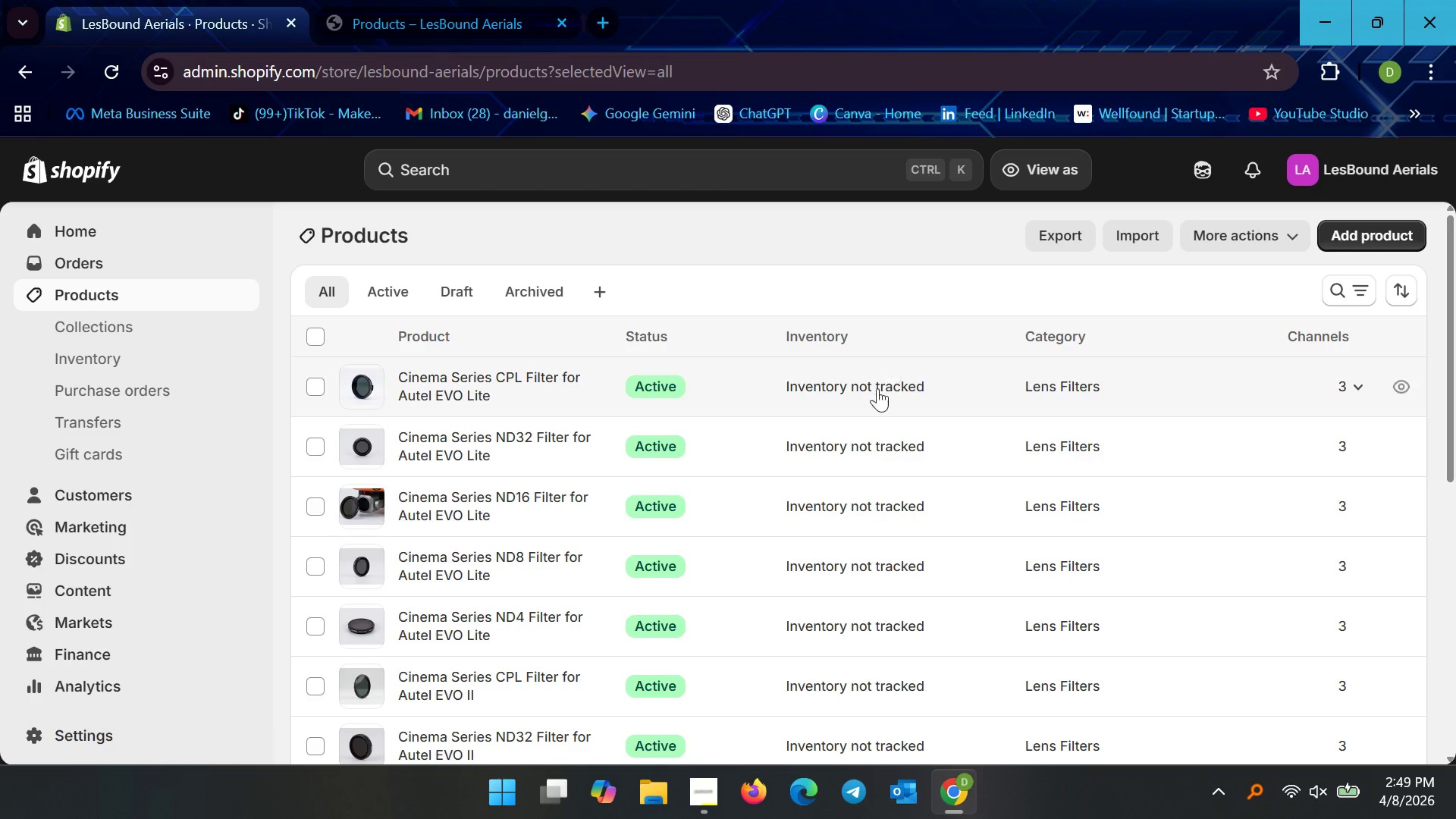 
scroll: coordinate [870, 405], scroll_direction: down, amount: 2.0
 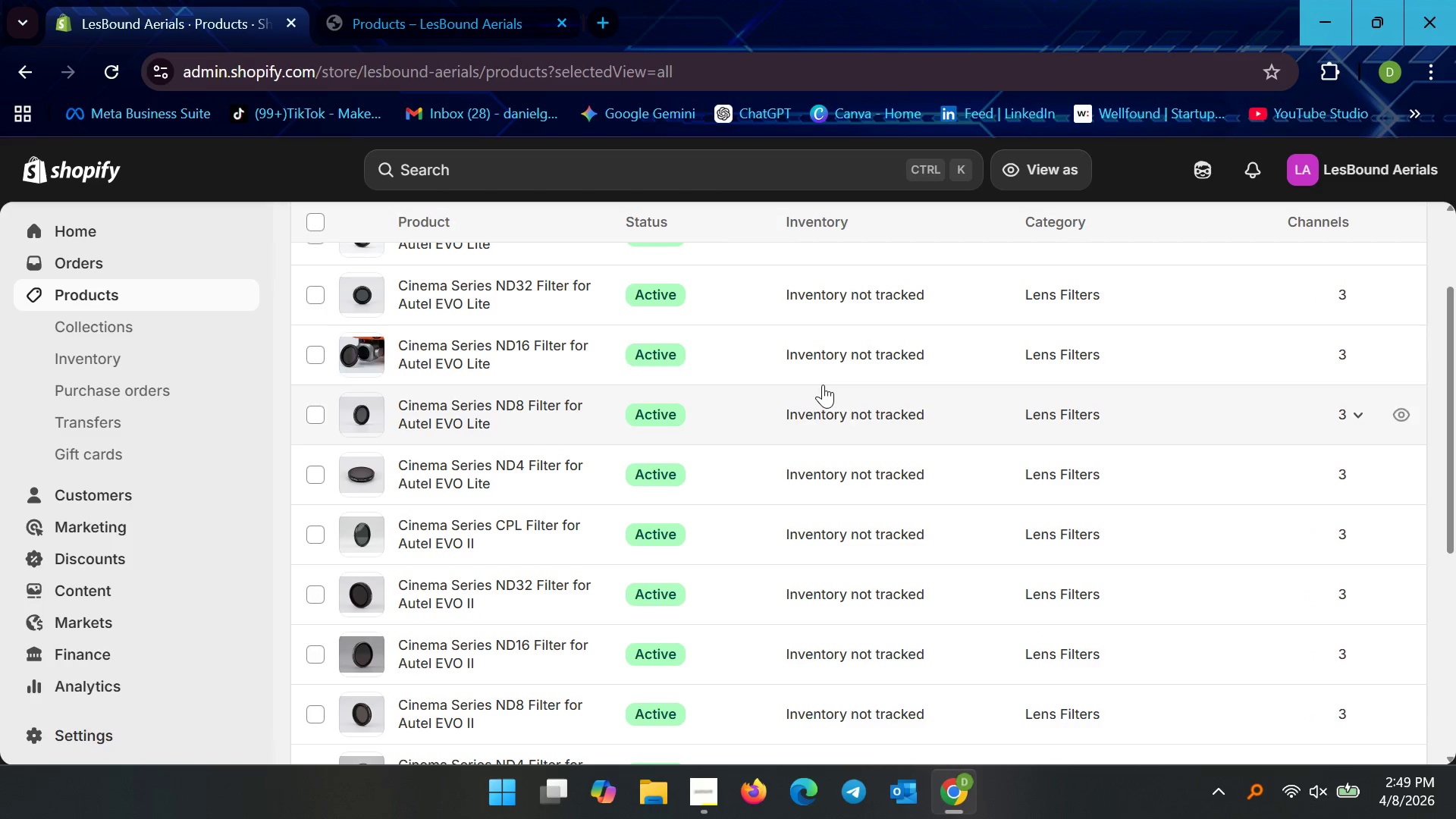 
left_click([584, 350])
 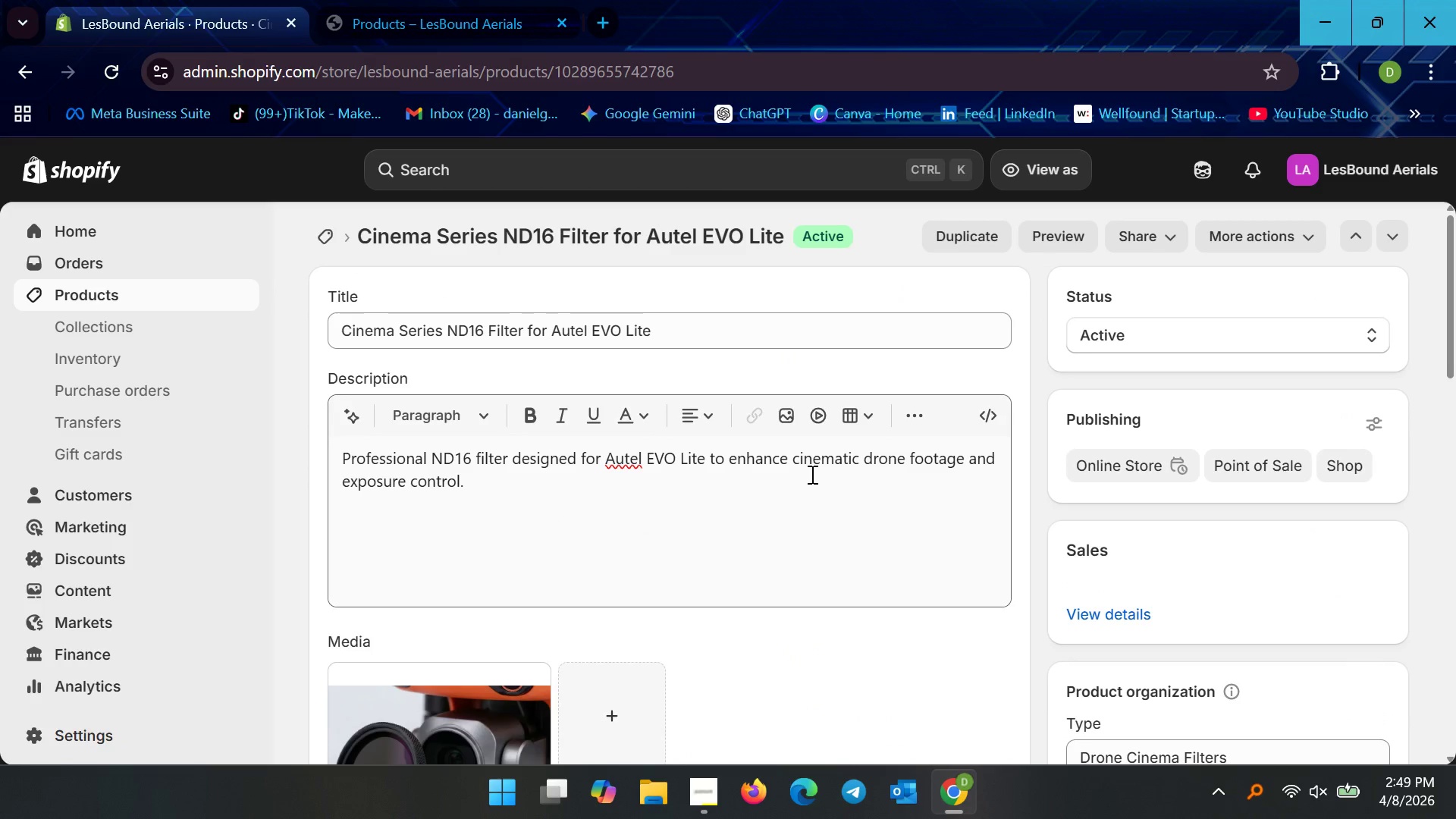 
scroll: coordinate [809, 500], scroll_direction: down, amount: 6.0
 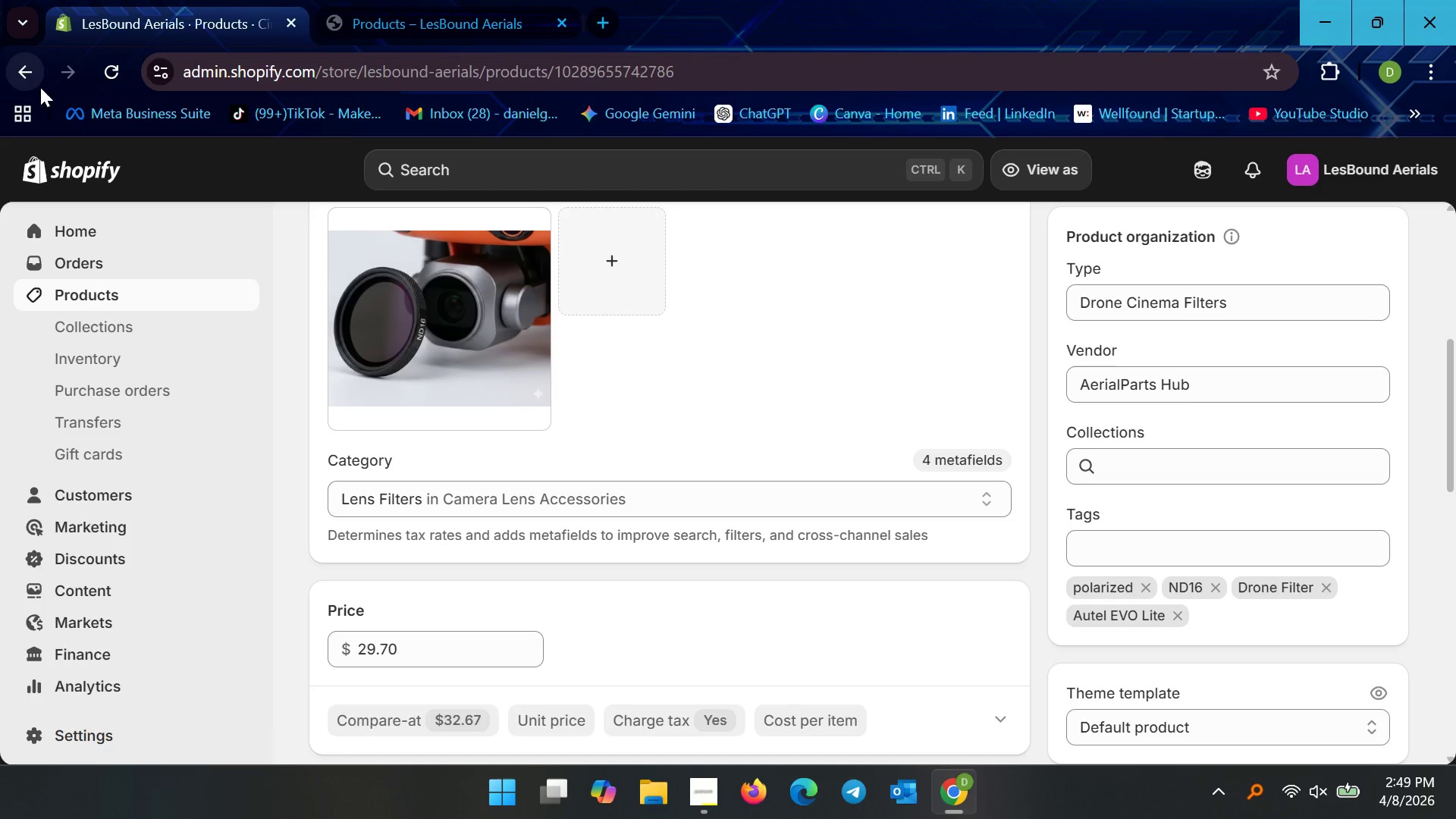 
left_click([121, 294])
 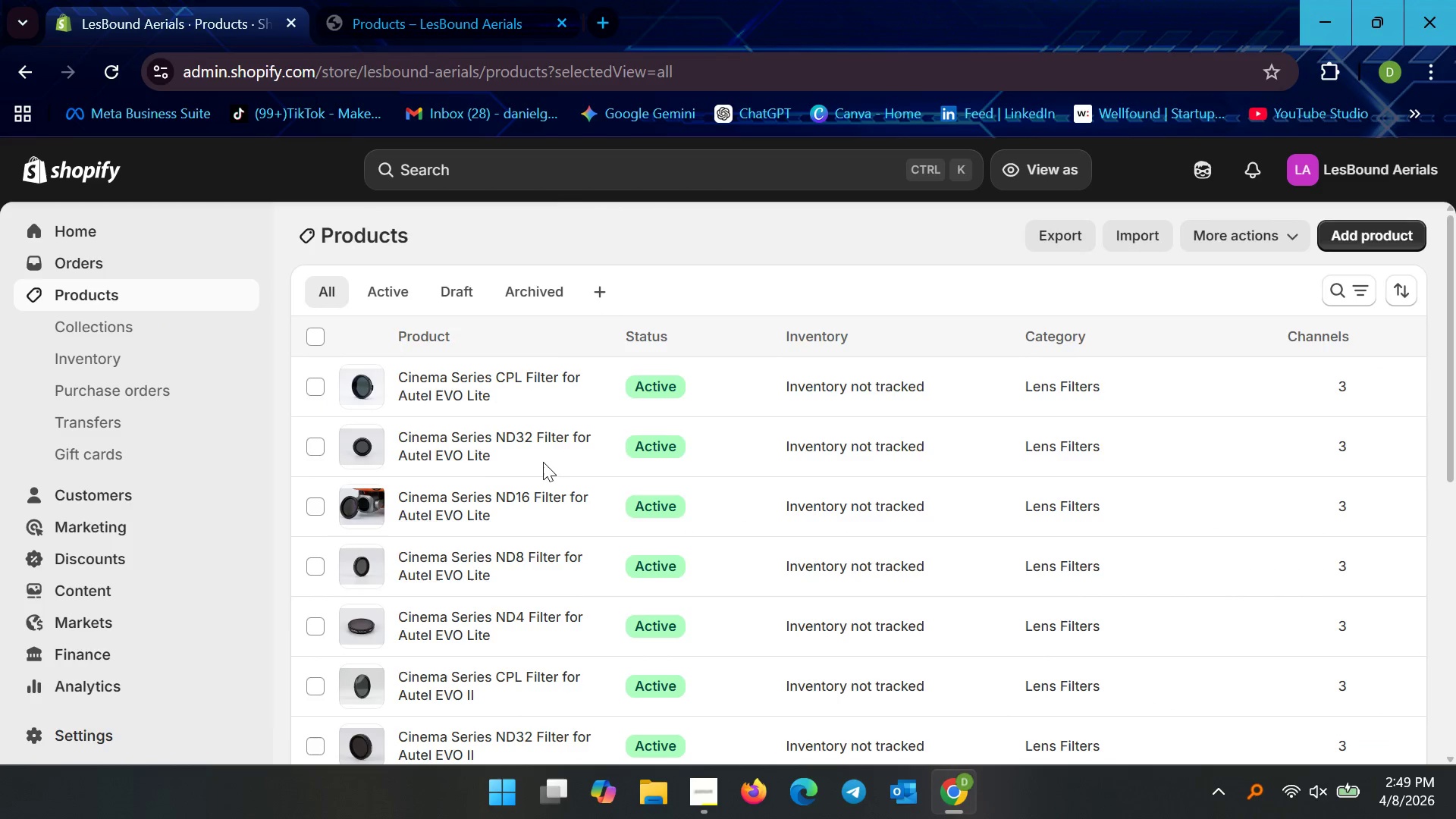 
scroll: coordinate [516, 453], scroll_direction: down, amount: 14.0
 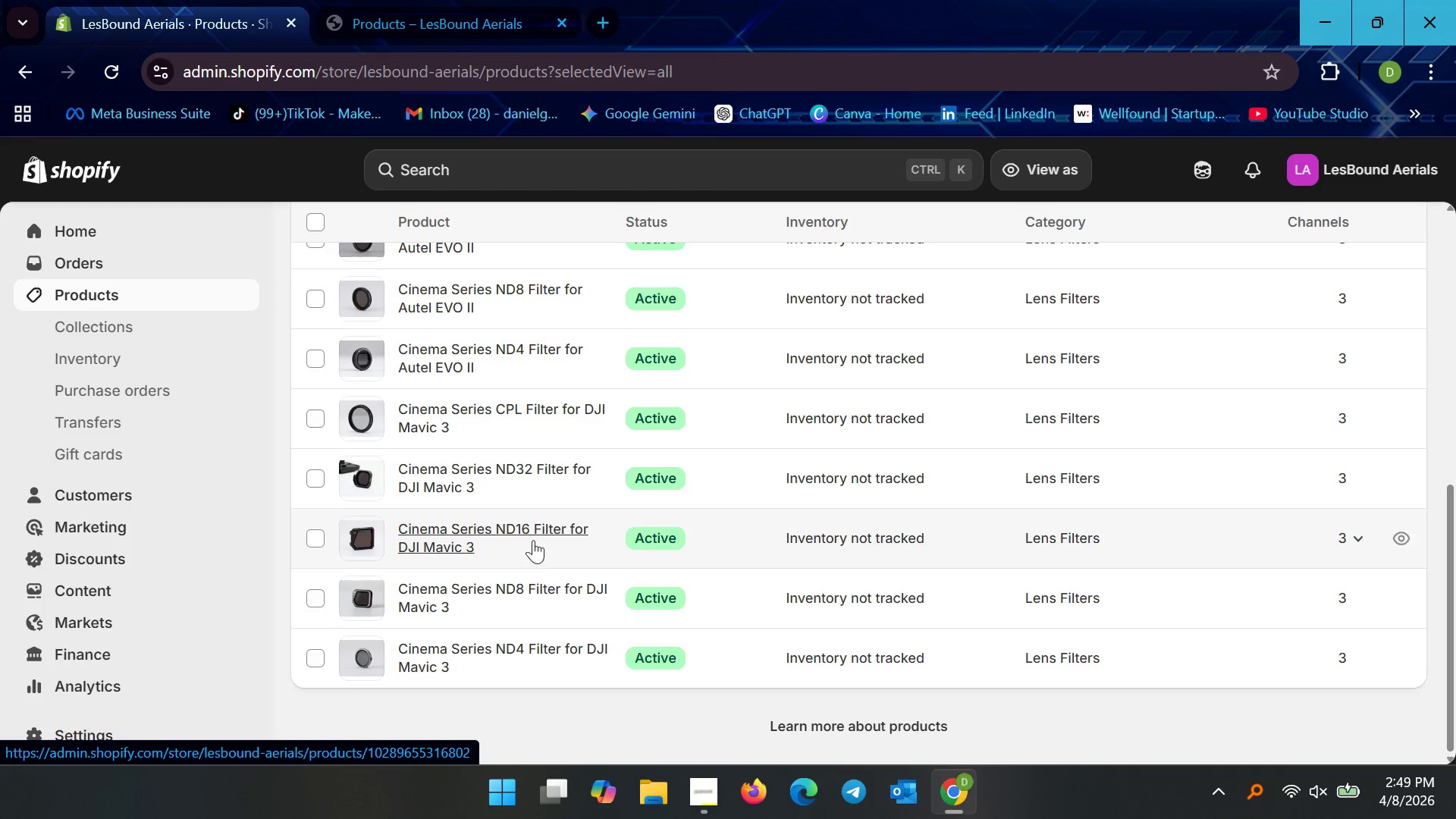 
left_click([532, 533])
 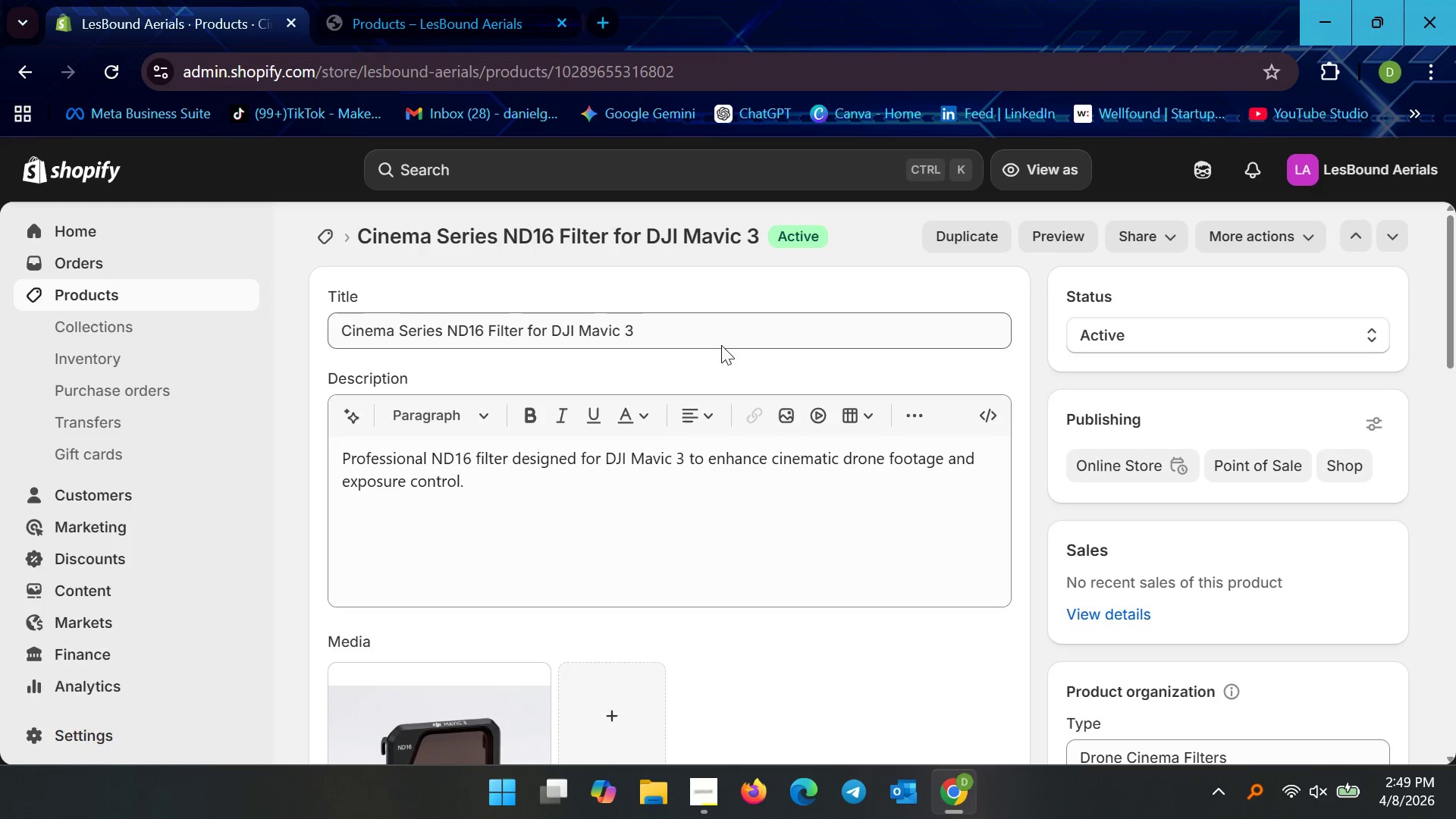 
scroll: coordinate [741, 385], scroll_direction: down, amount: 24.0
 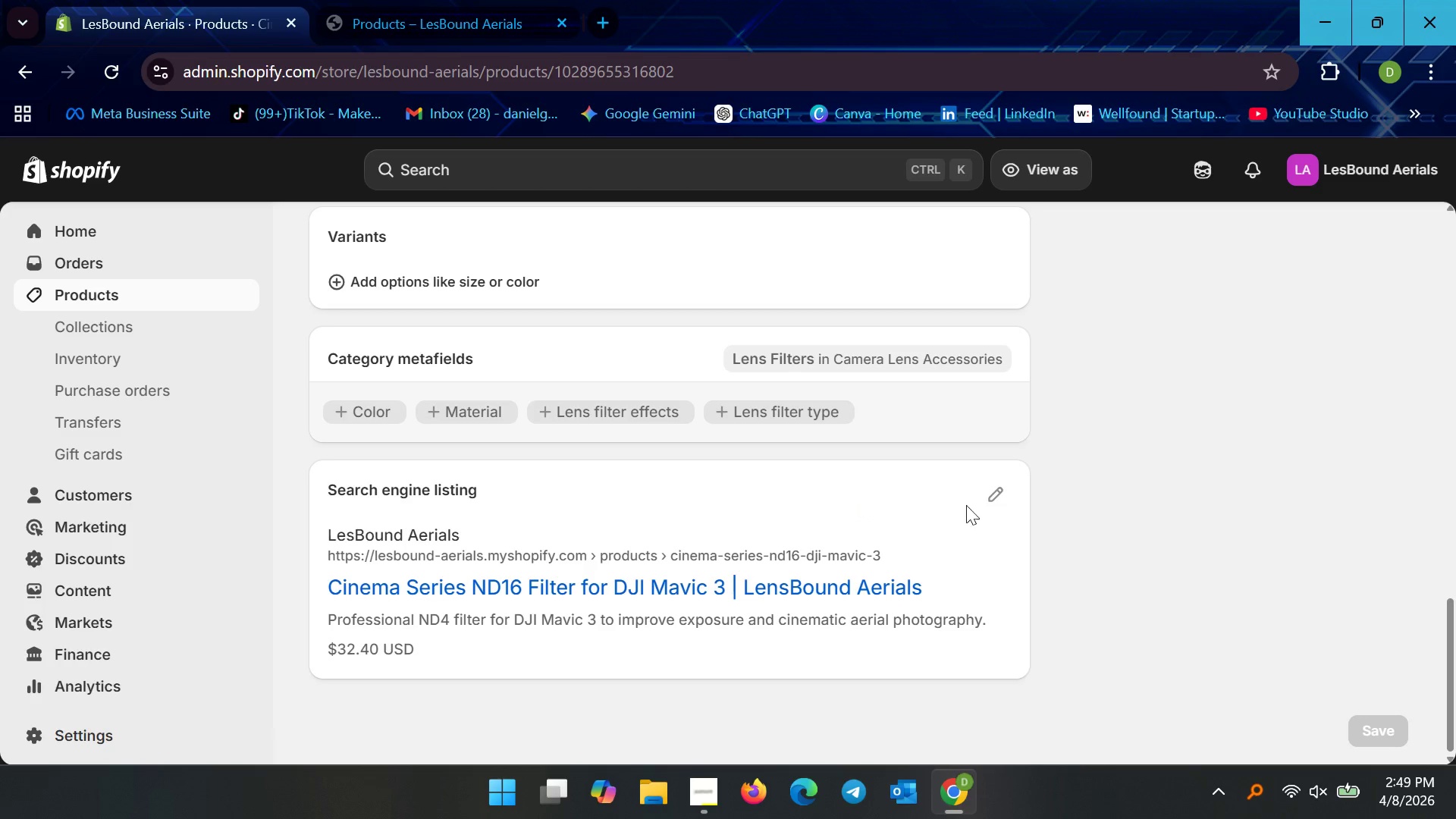 
left_click([989, 496])
 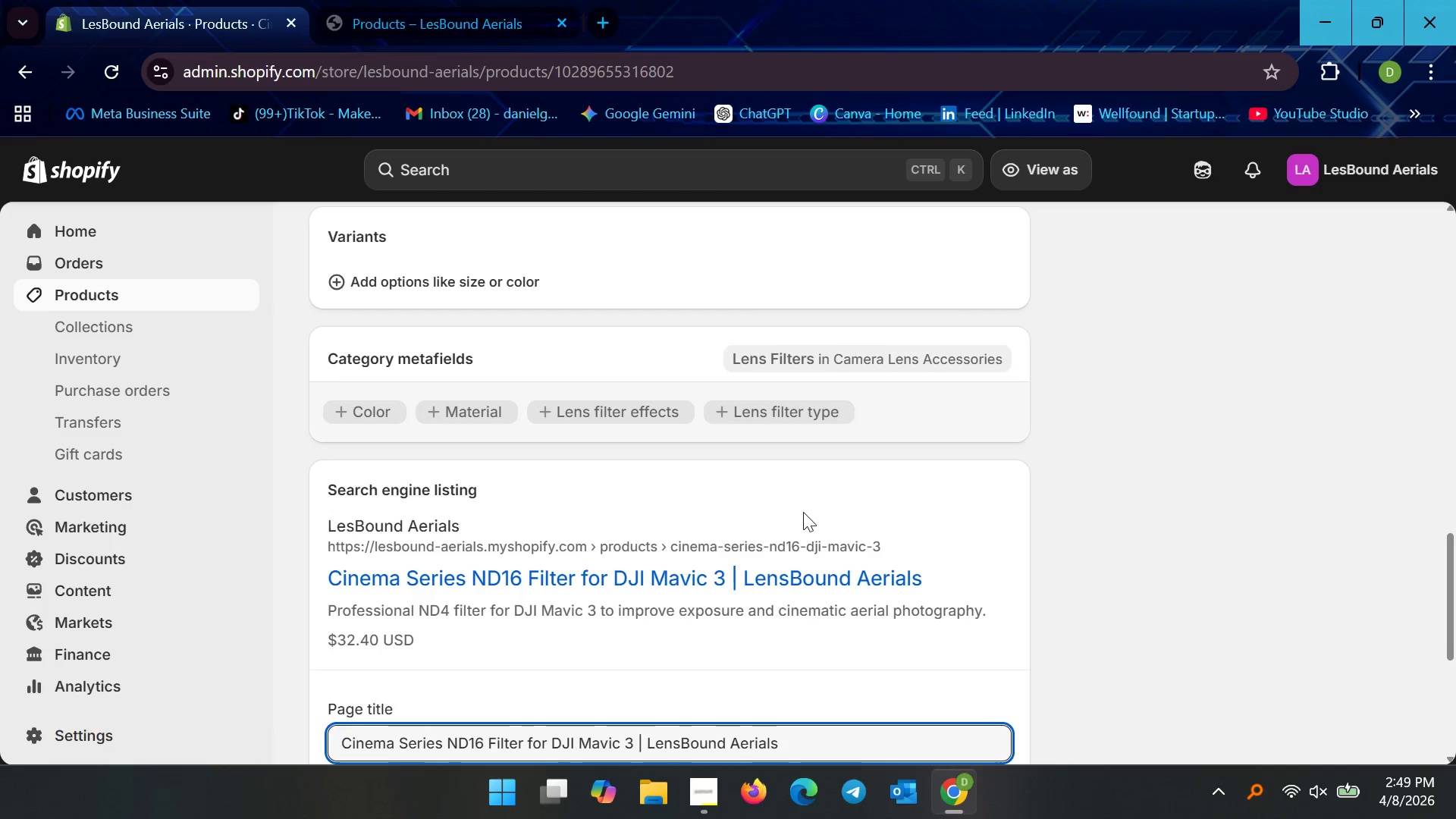 
scroll: coordinate [796, 522], scroll_direction: down, amount: 8.0
 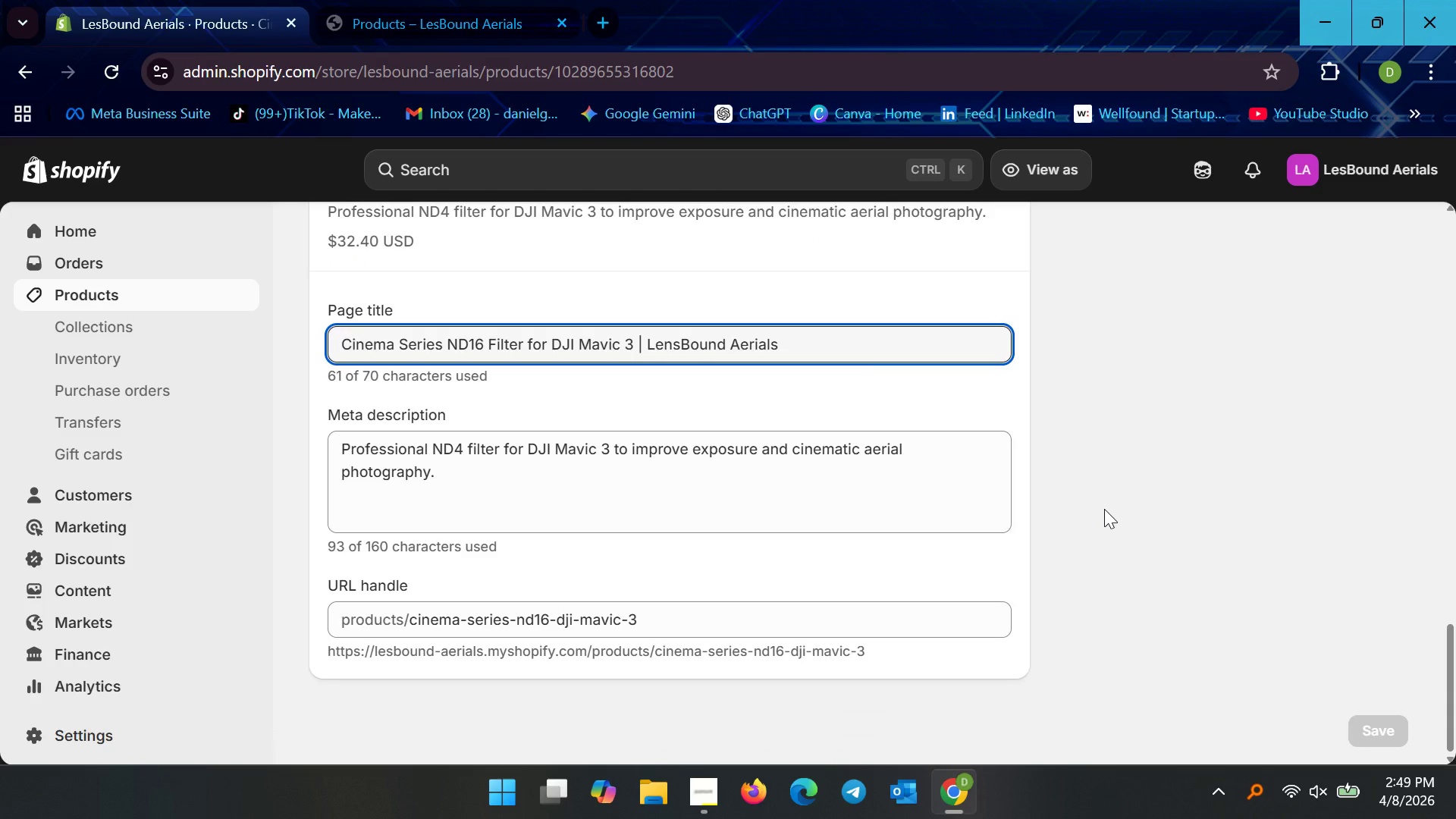 
left_click([1104, 509])
 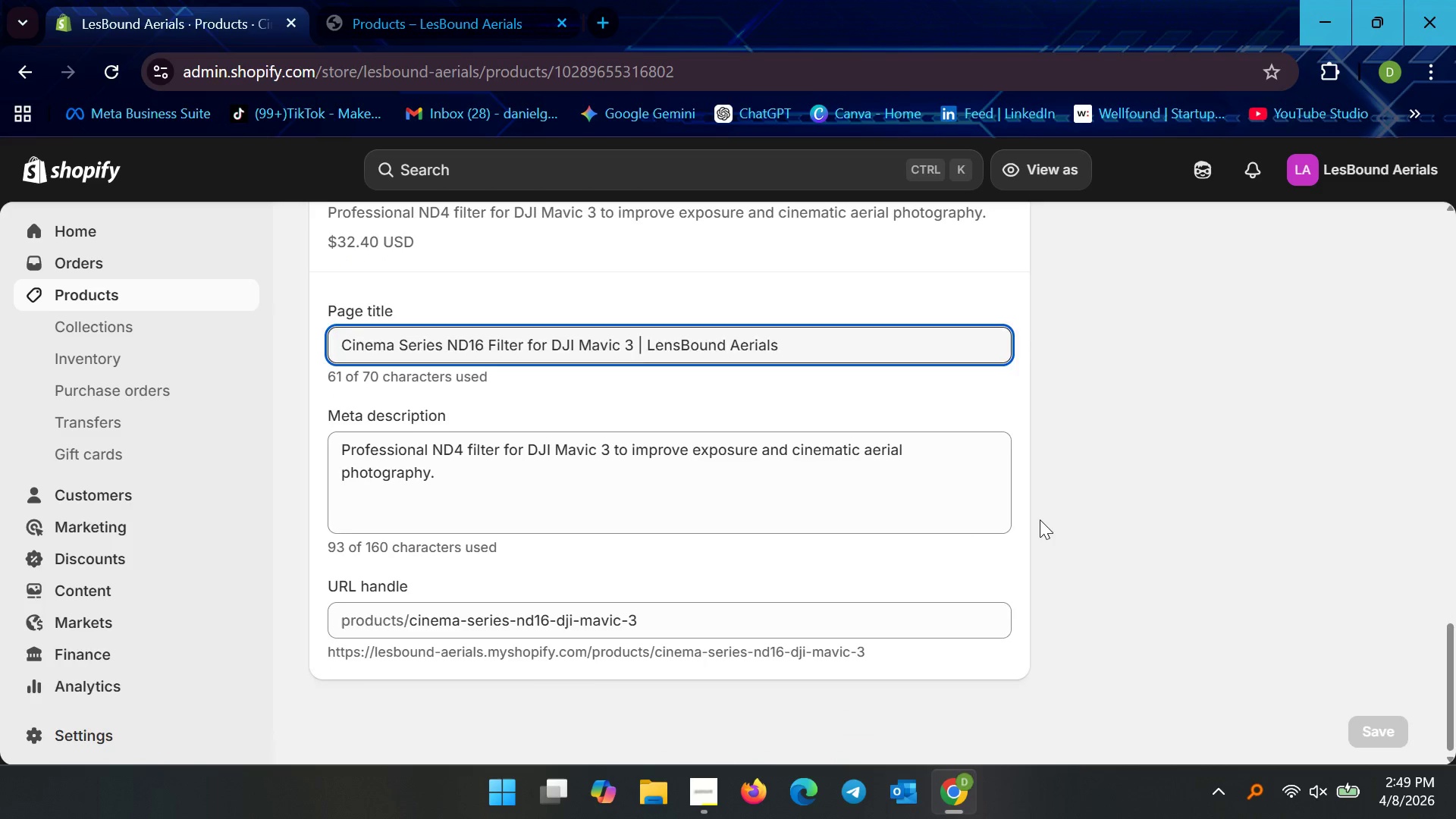 
scroll: coordinate [1040, 519], scroll_direction: up, amount: 4.0
 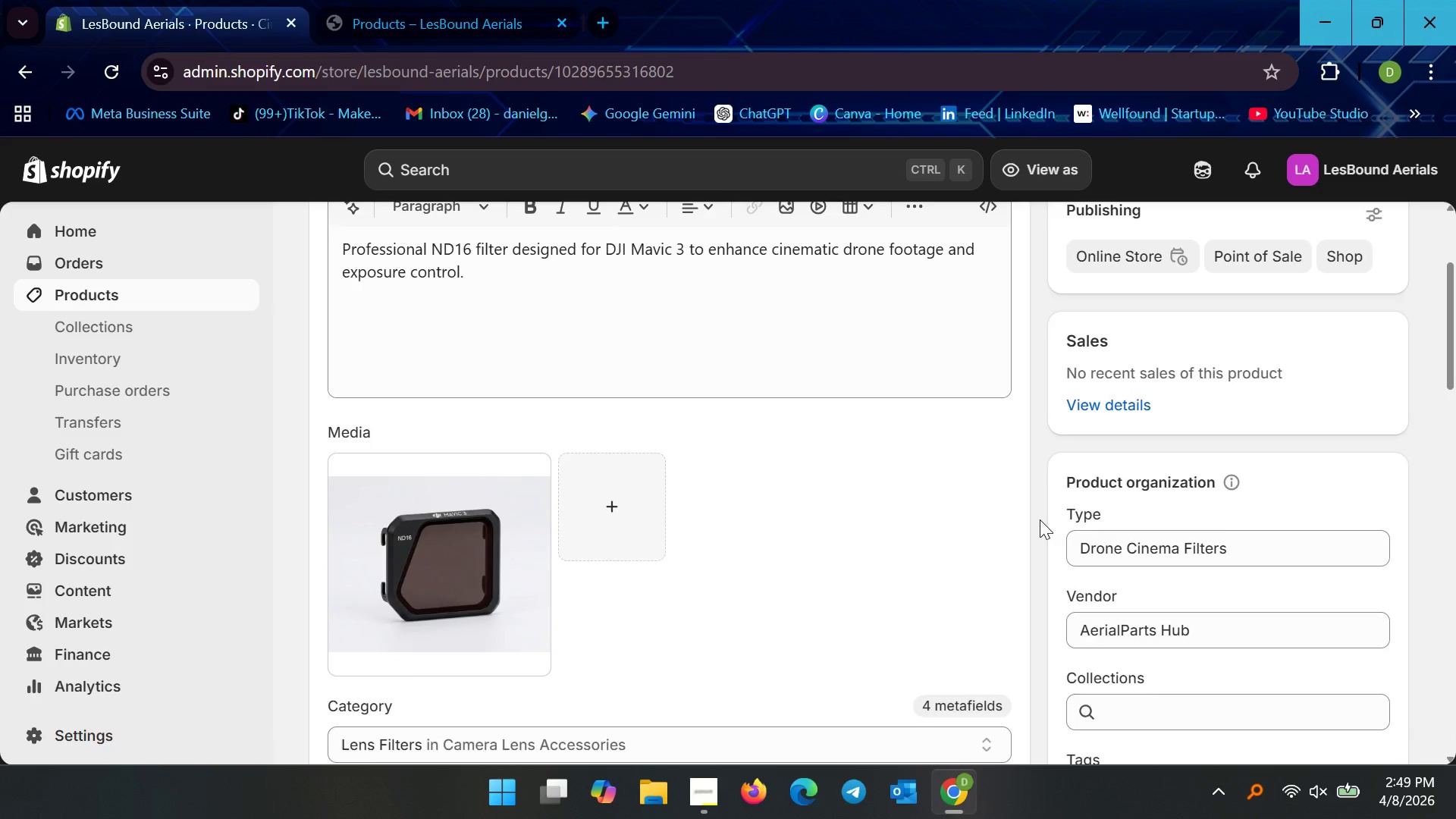 
scroll: coordinate [1044, 524], scroll_direction: down, amount: 6.0
 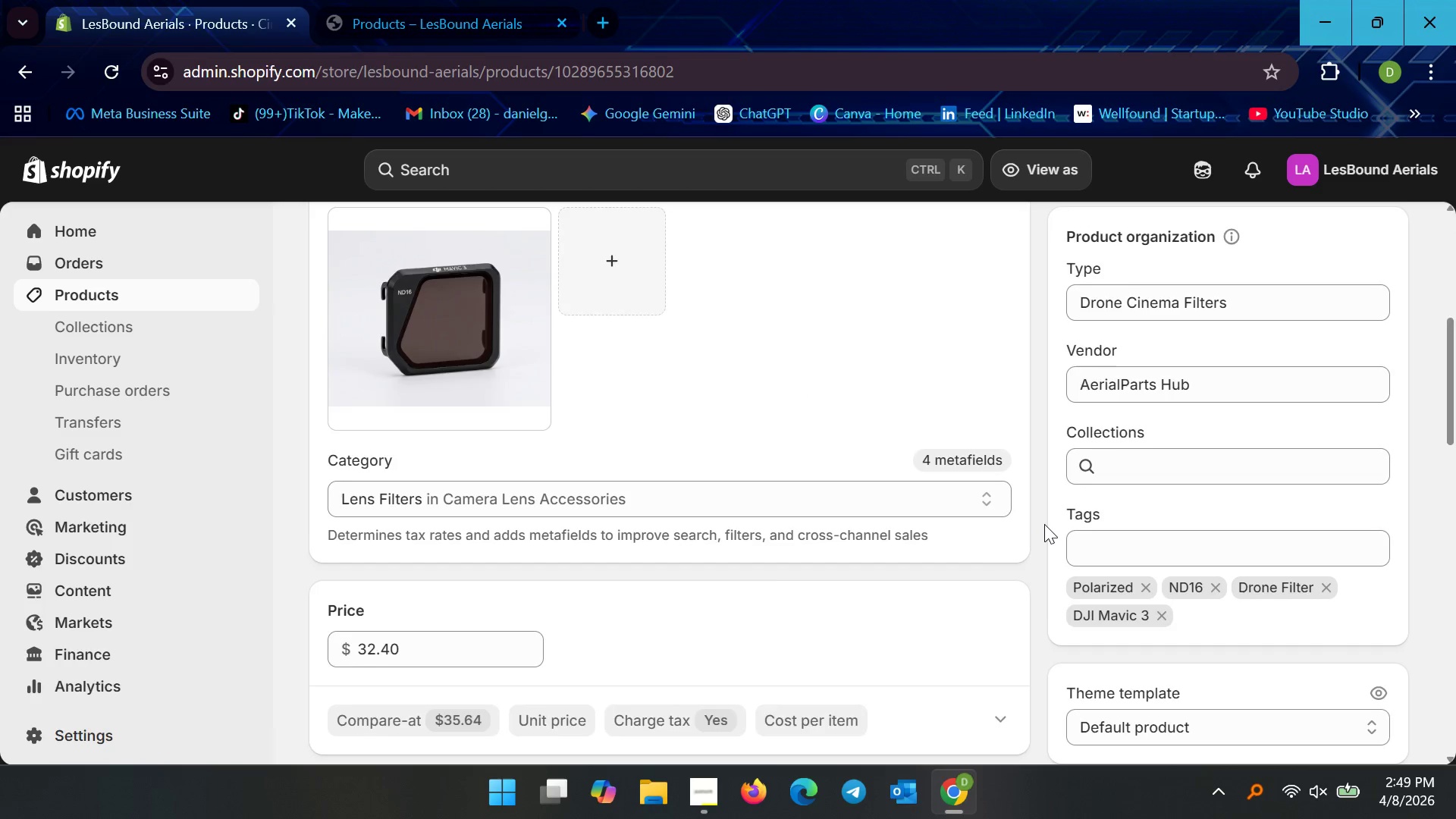 
scroll: coordinate [1026, 563], scroll_direction: up, amount: 12.0
 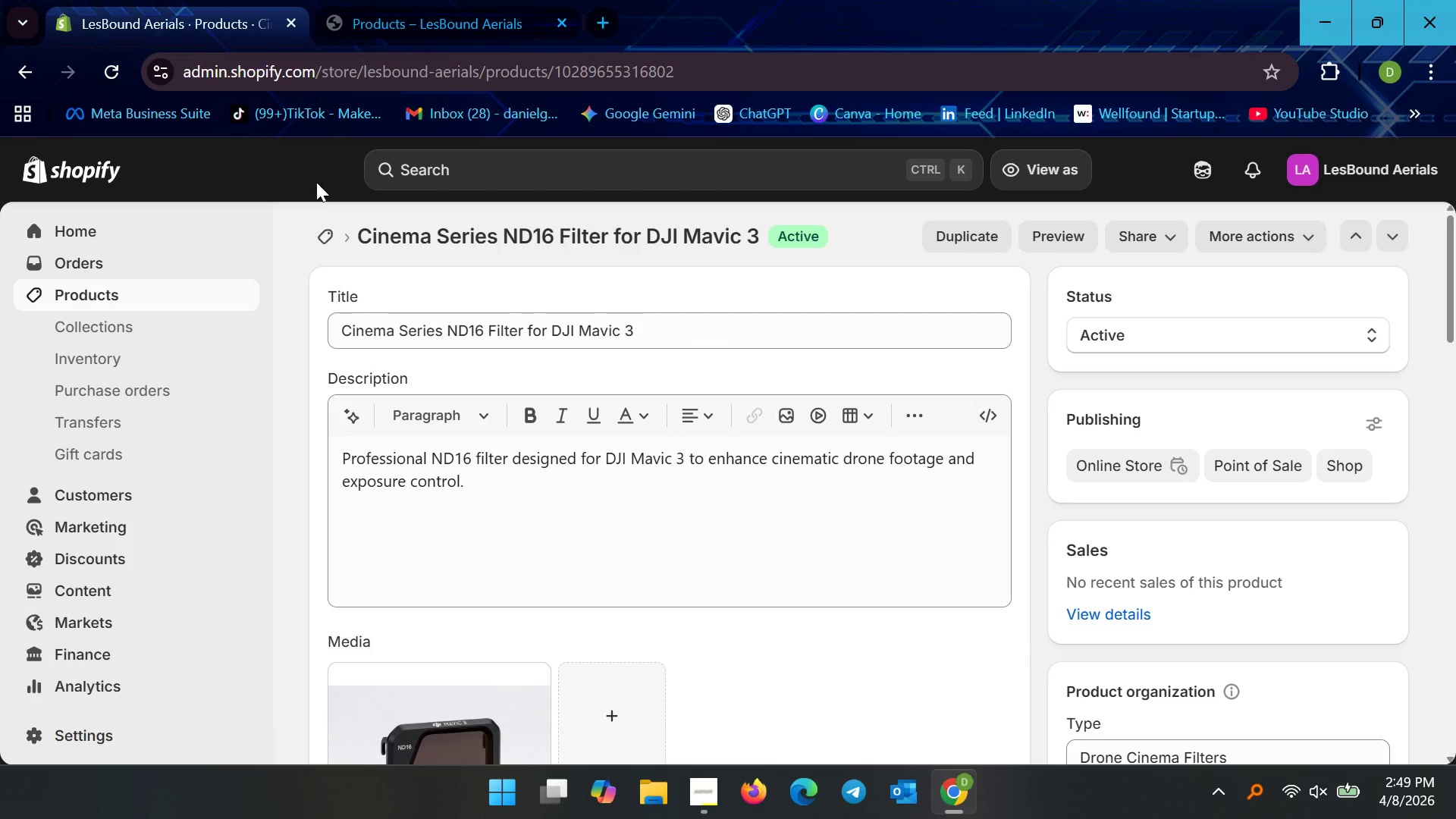 
wait(5.68)
 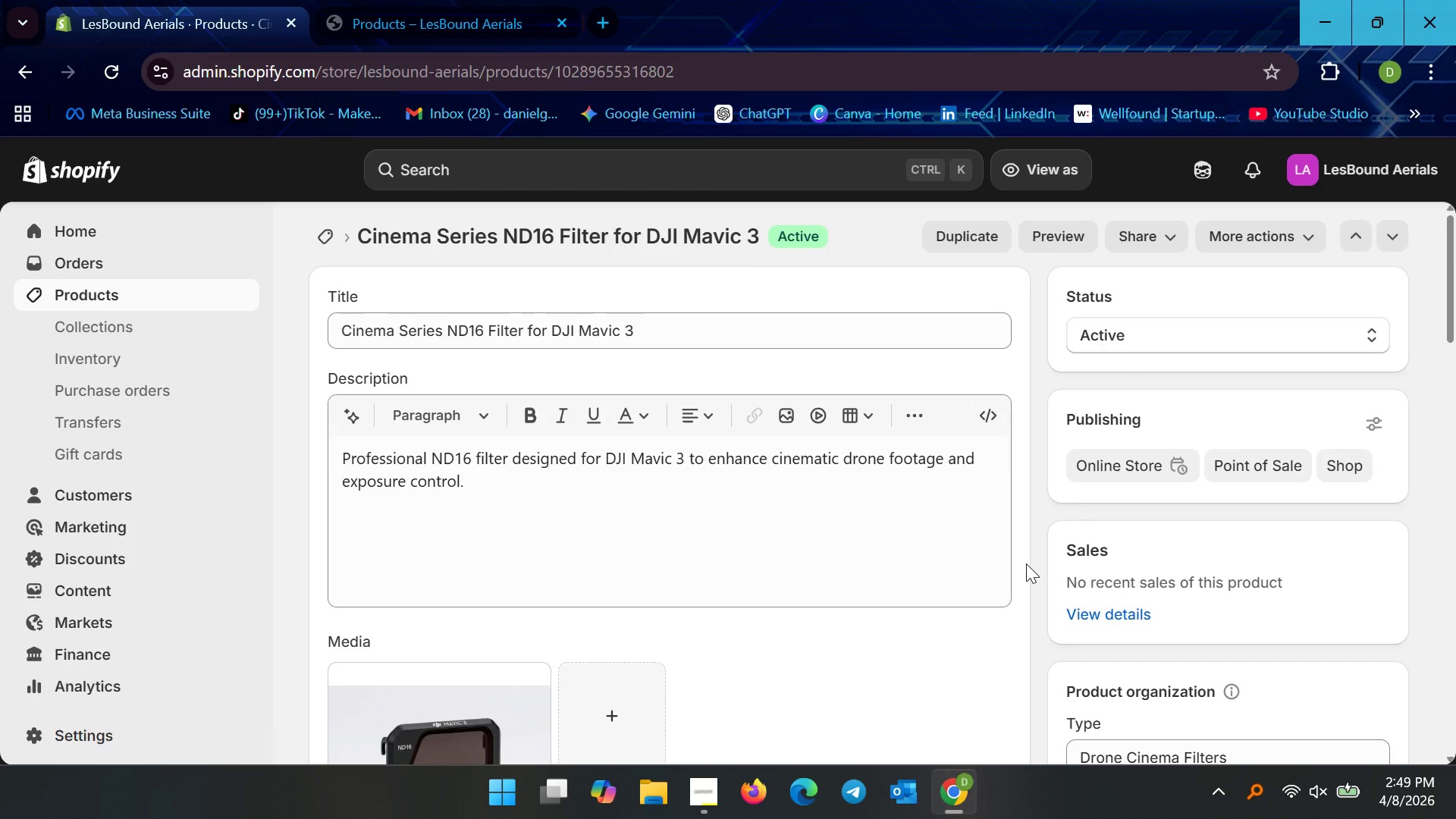 
left_click([108, 301])
 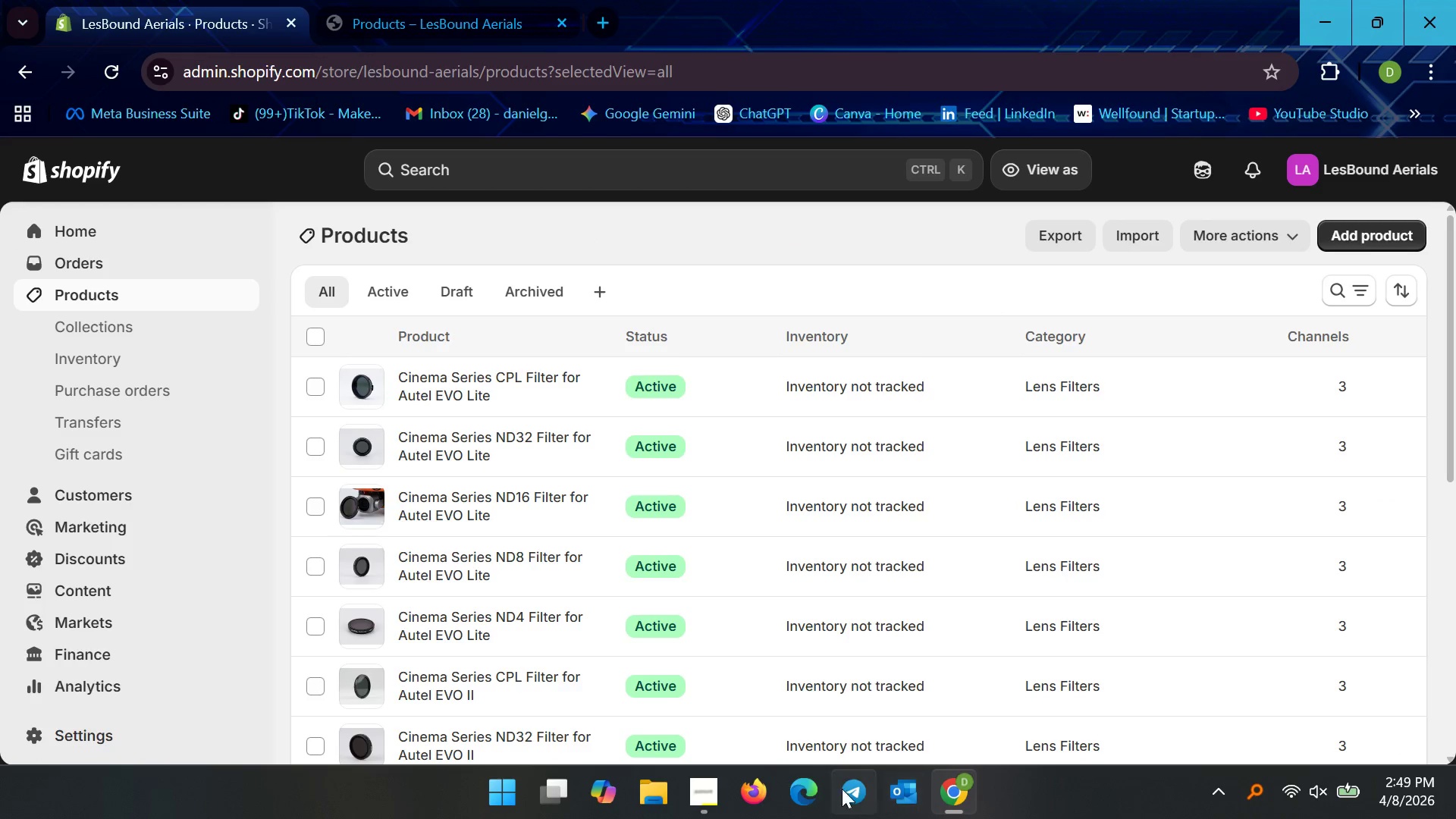 
left_click([707, 795])